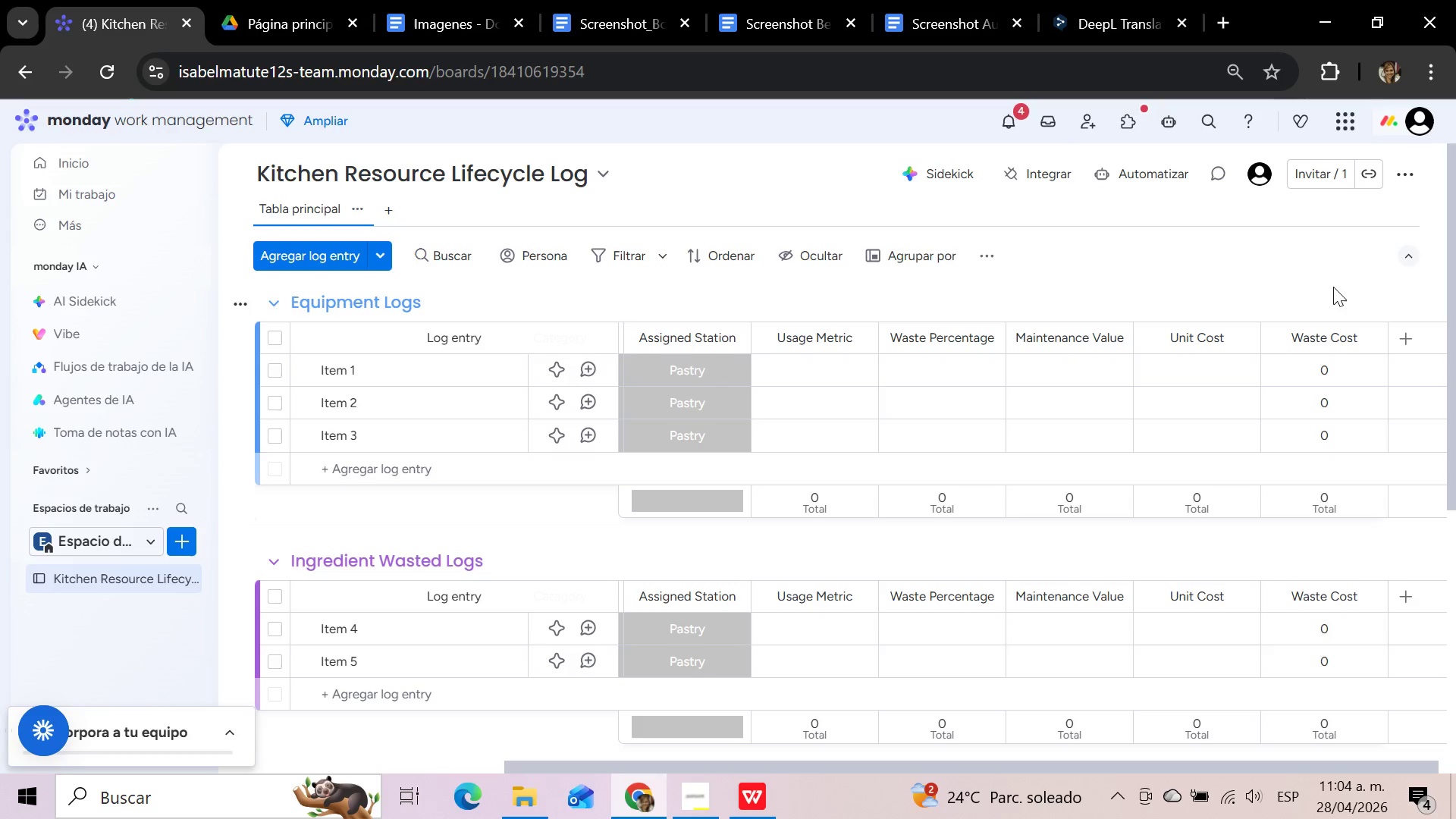 
wait(24.43)
 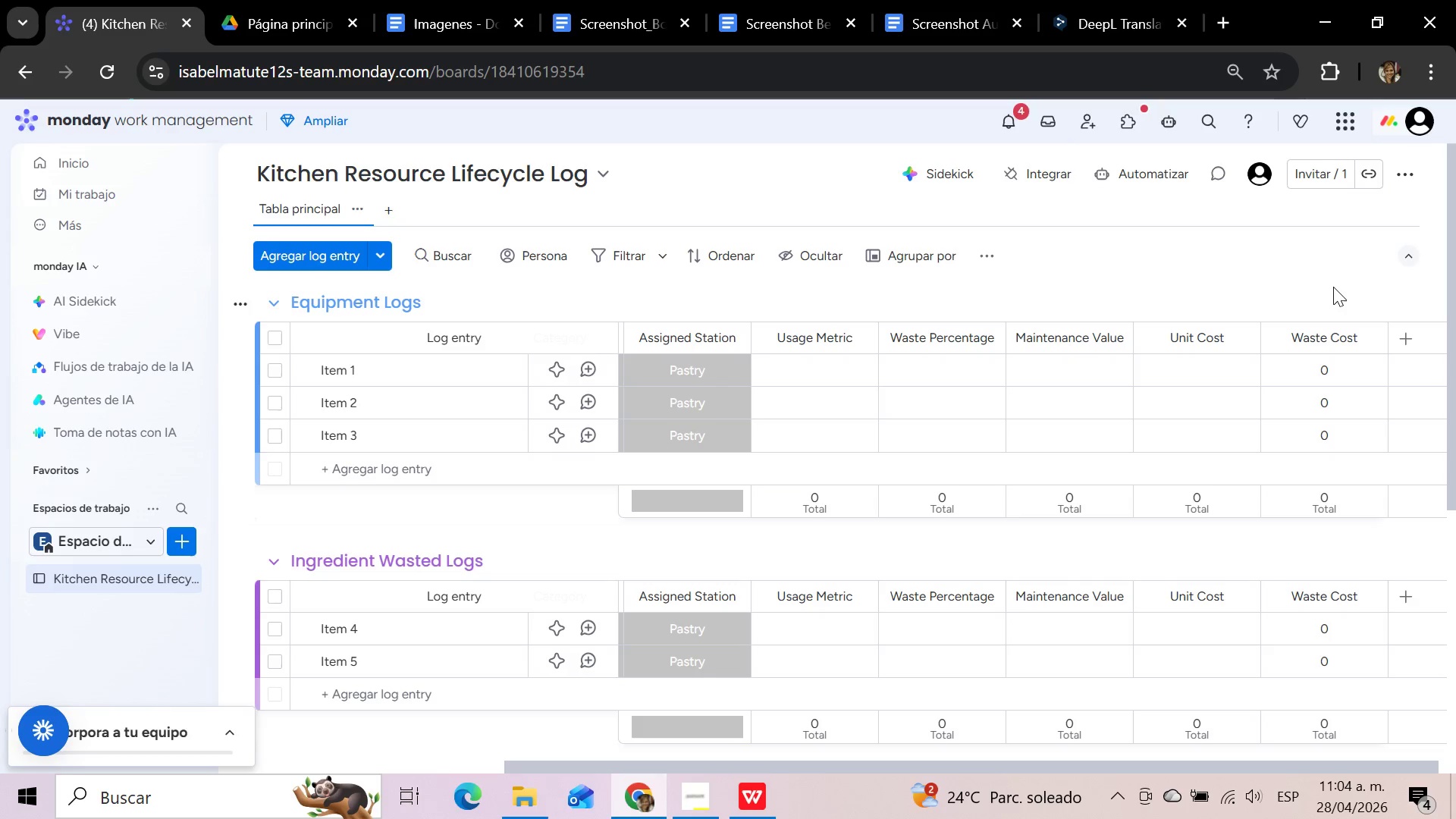 
mouse_move([369, 208])
 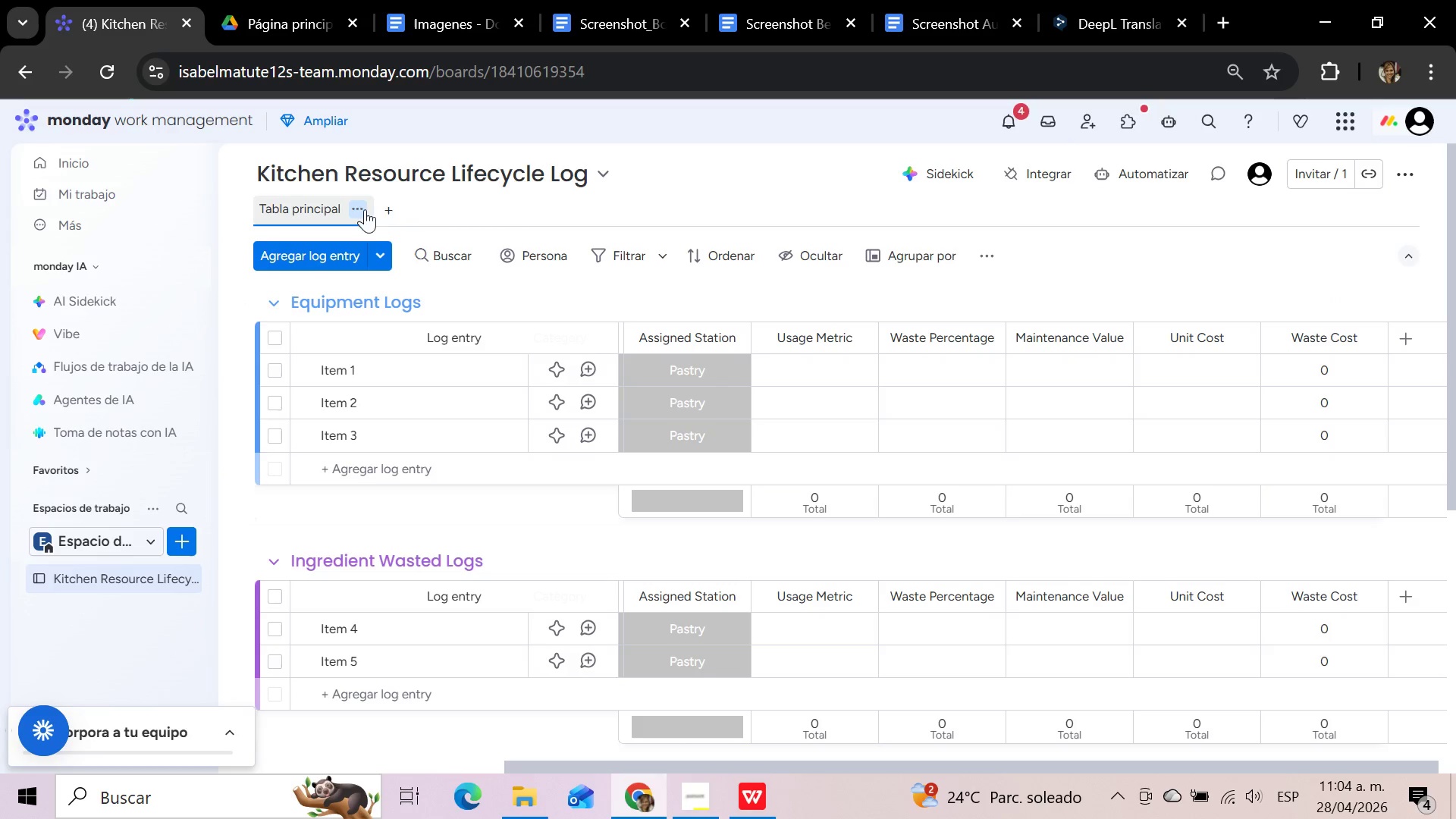 
mouse_move([369, 206])
 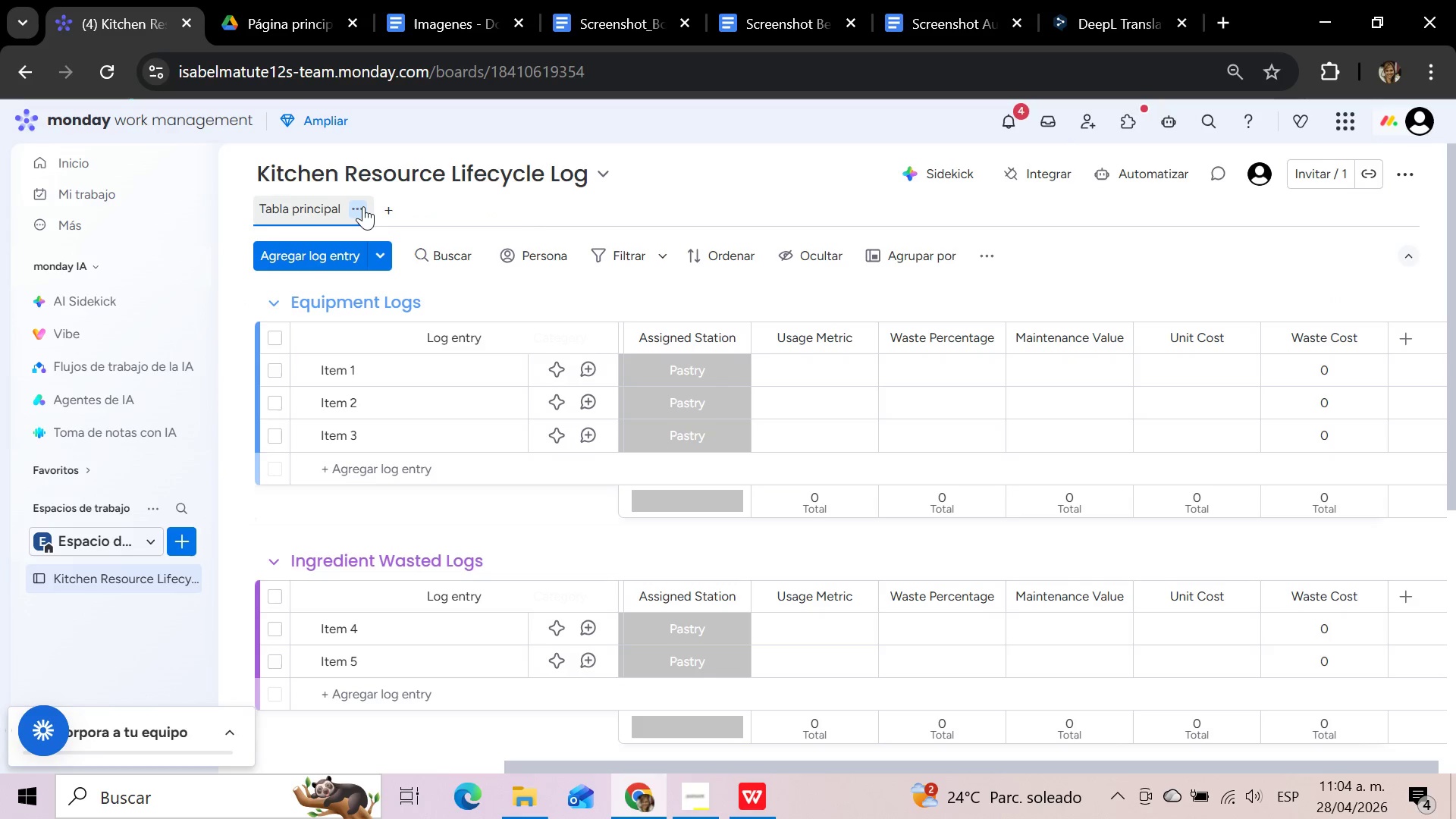 
left_click([363, 206])
 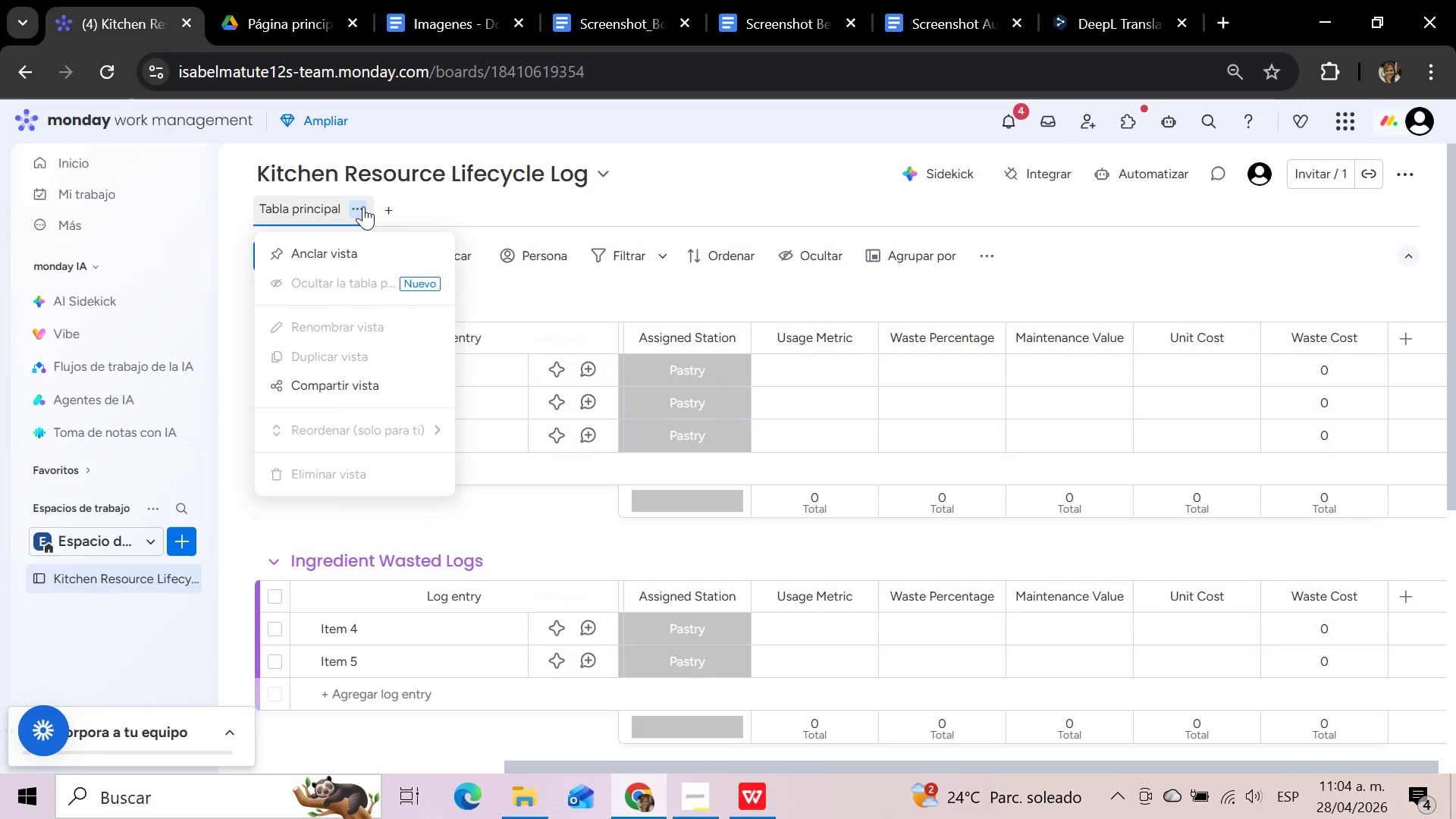 
left_click([436, 207])
 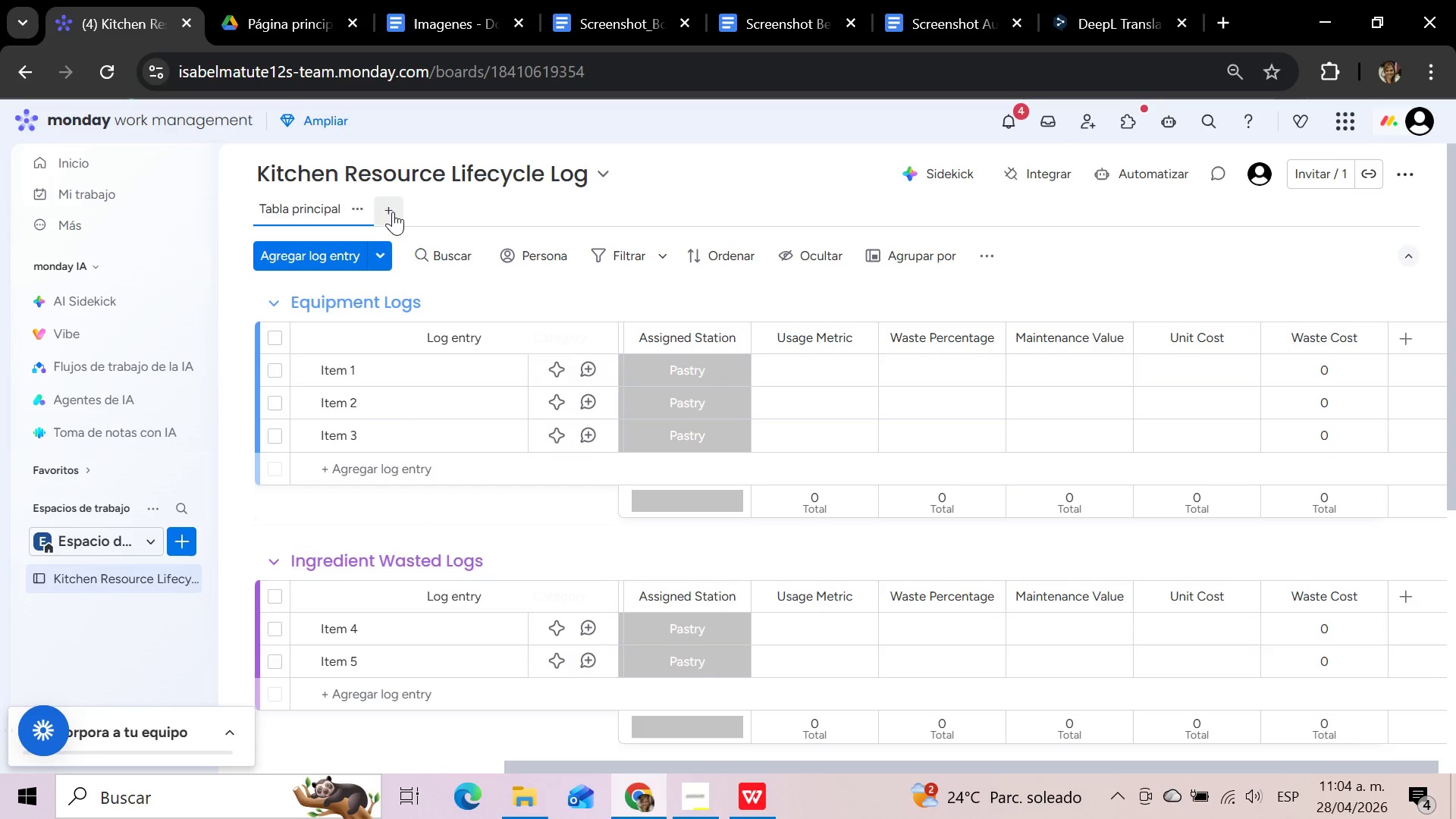 
left_click([386, 209])
 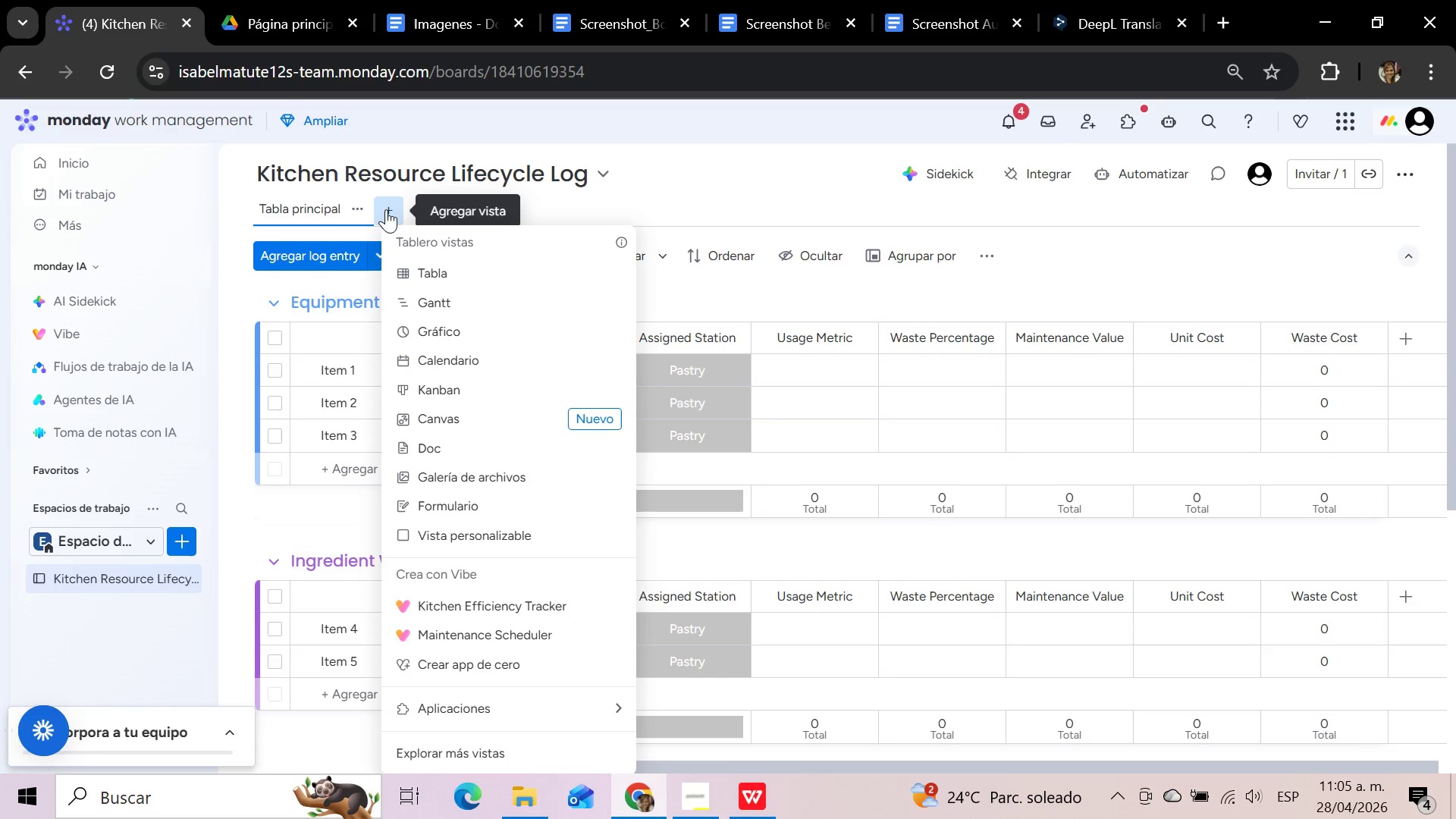 
wait(13.98)
 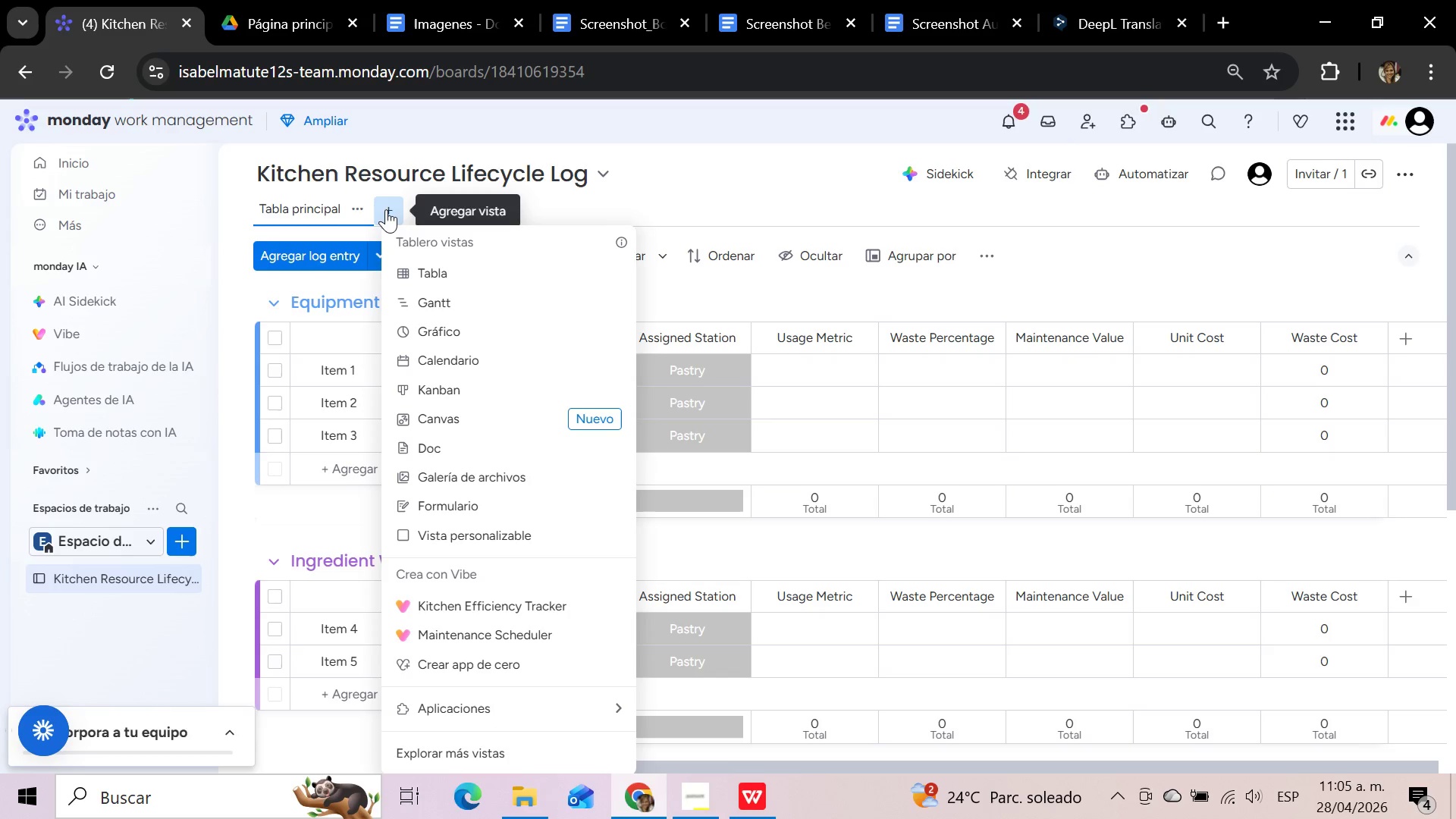 
left_click([1410, 168])
 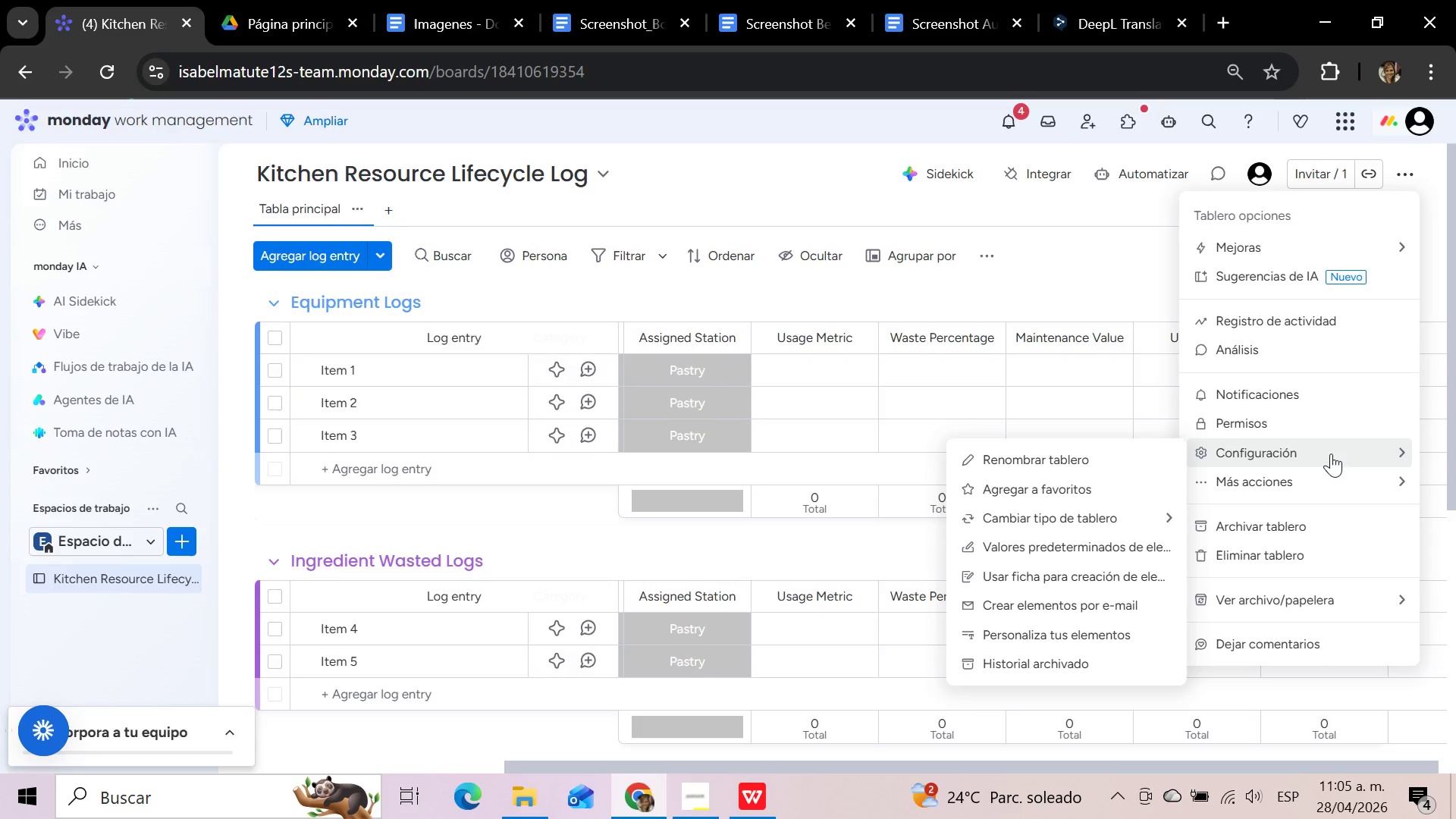 
wait(48.23)
 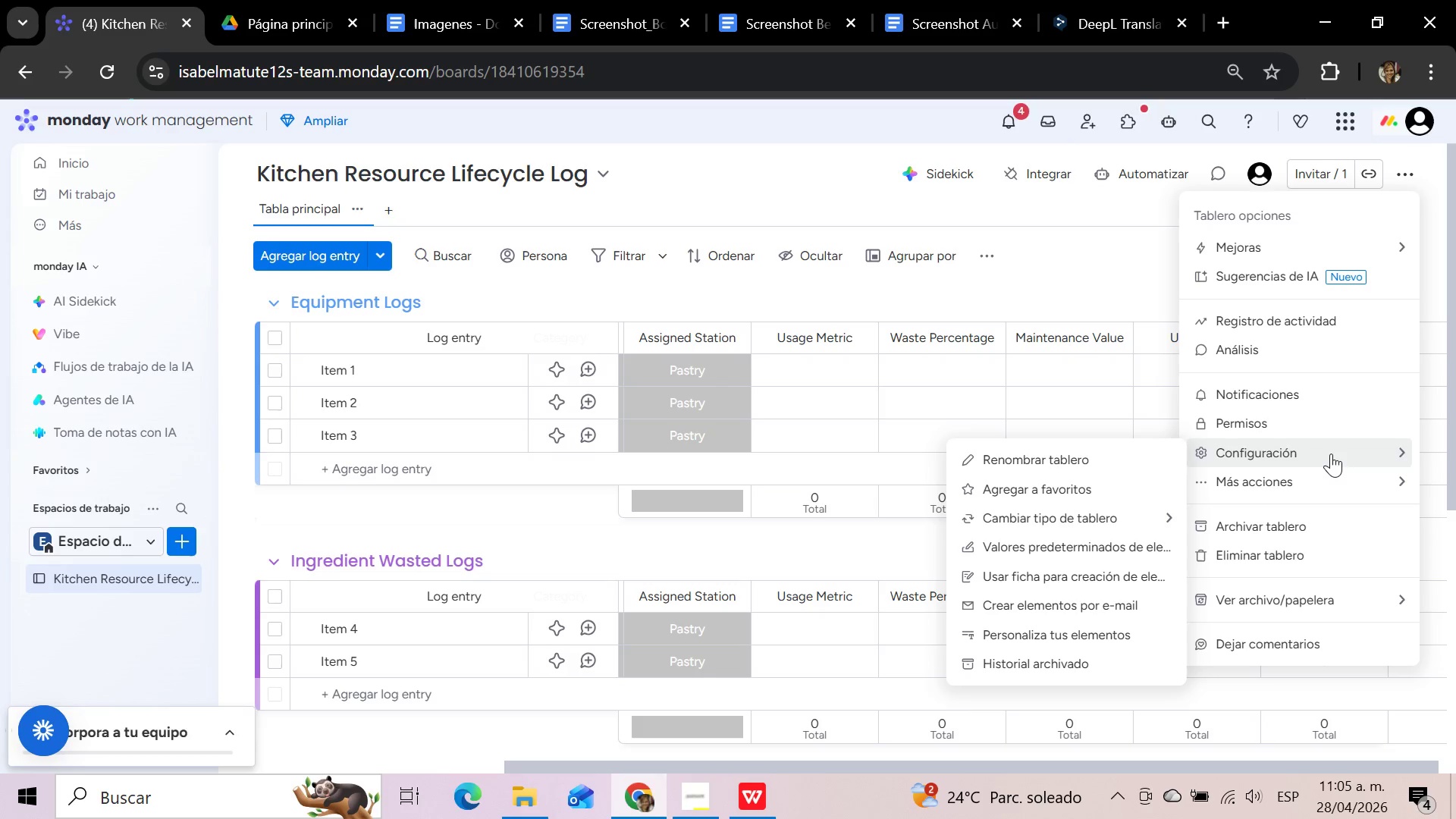 
left_click([1117, 265])
 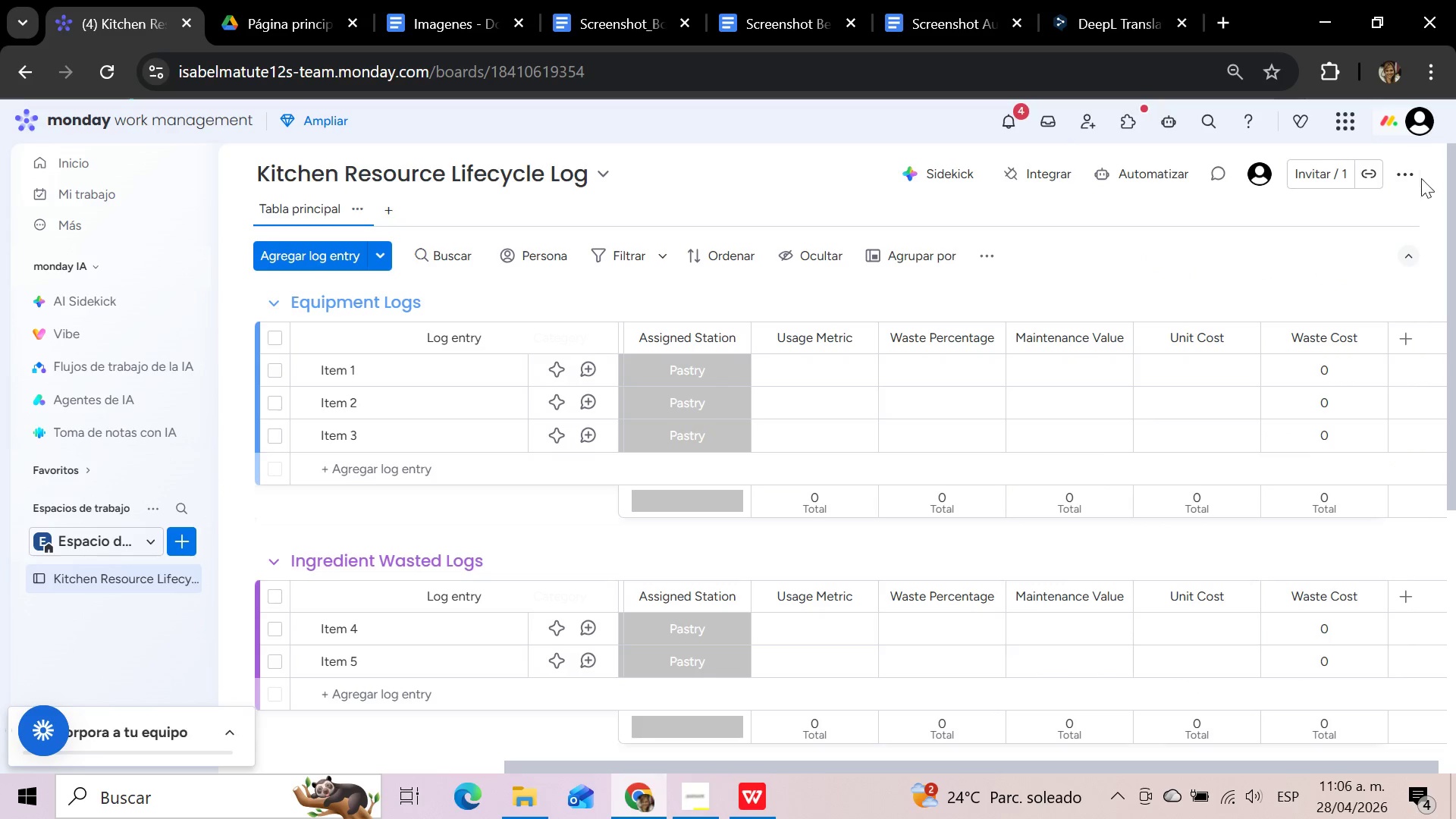 
left_click([1408, 170])
 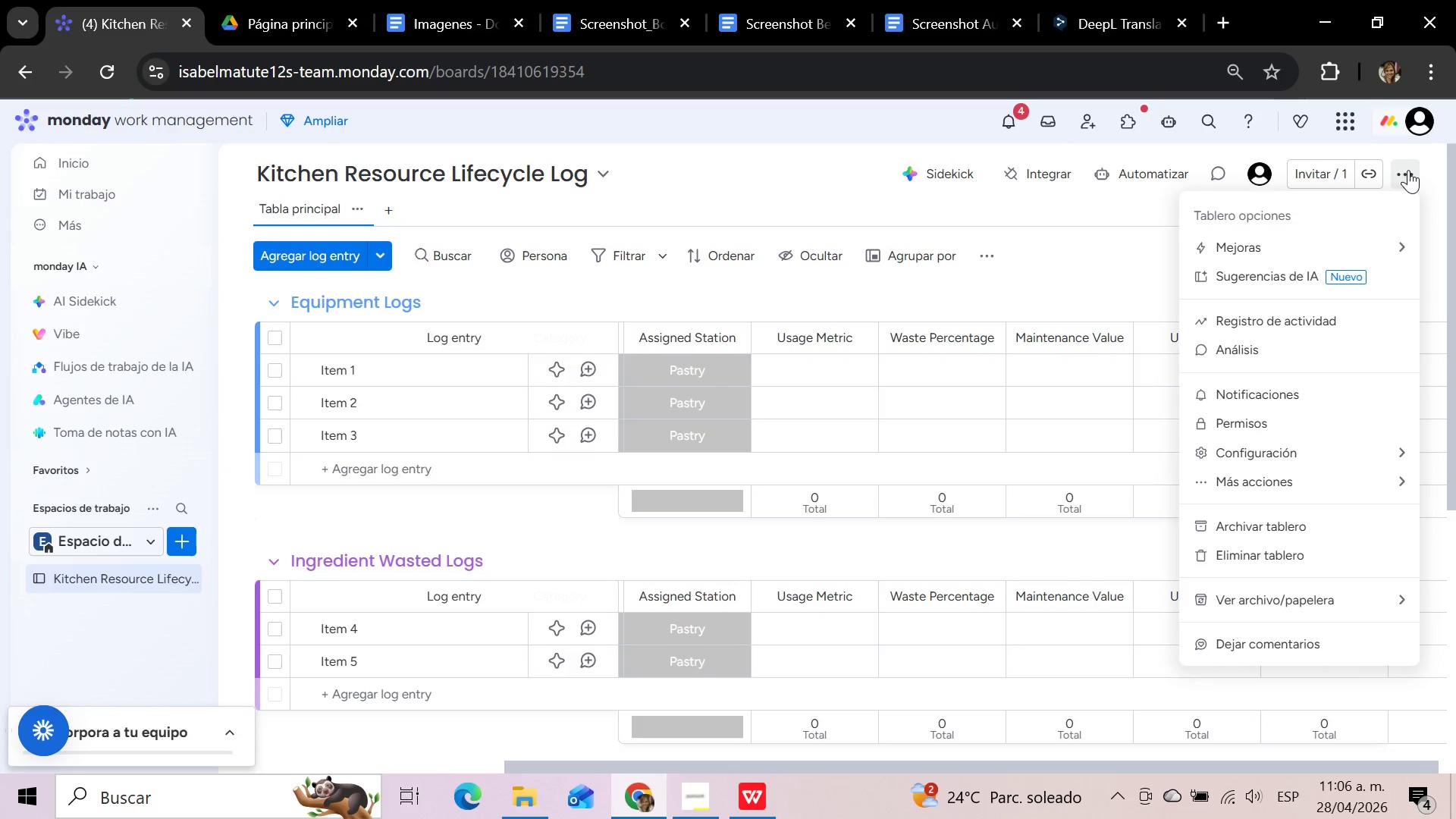 
wait(6.24)
 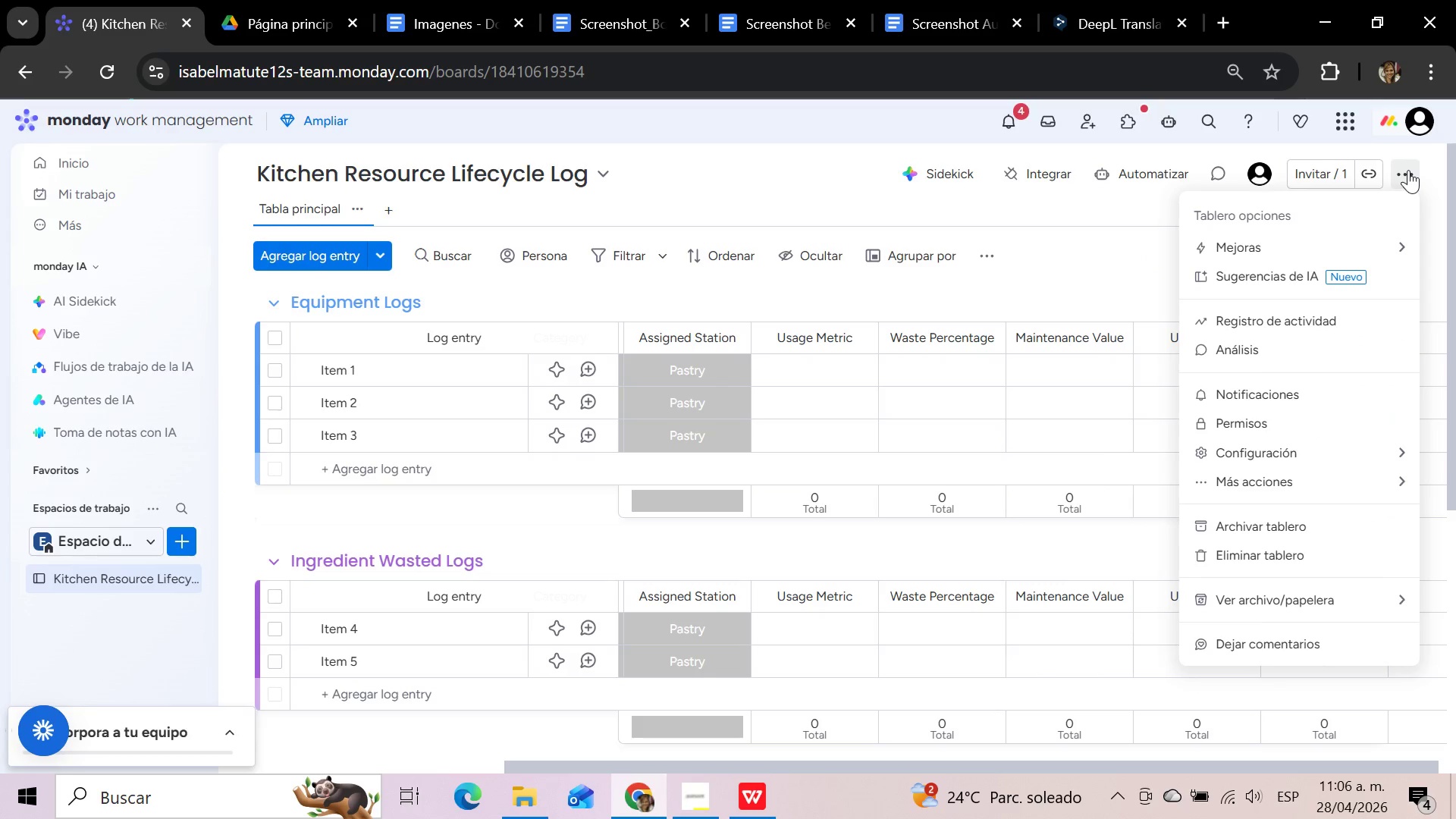 
mouse_move([420, 210])
 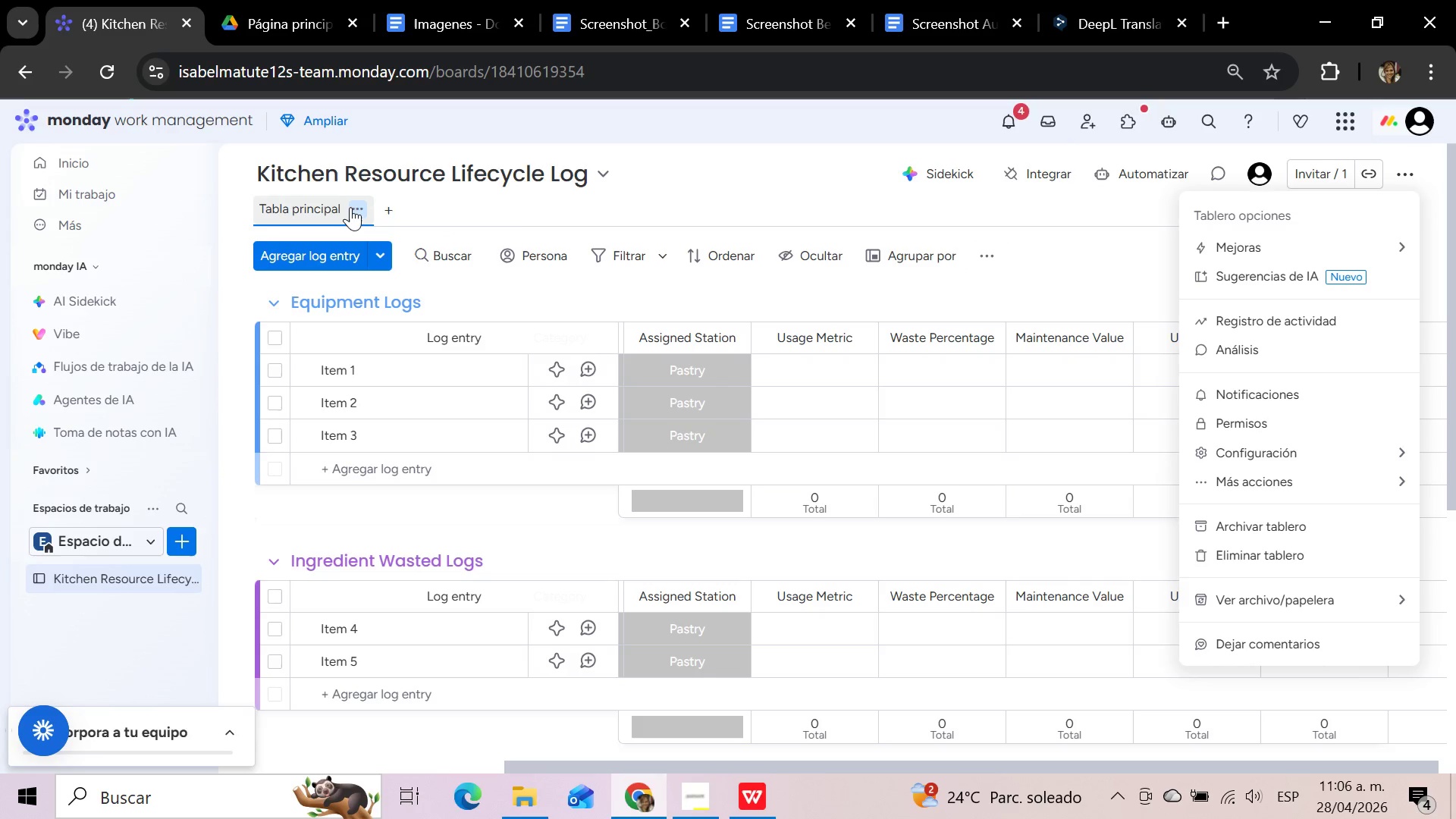 
left_click([394, 211])
 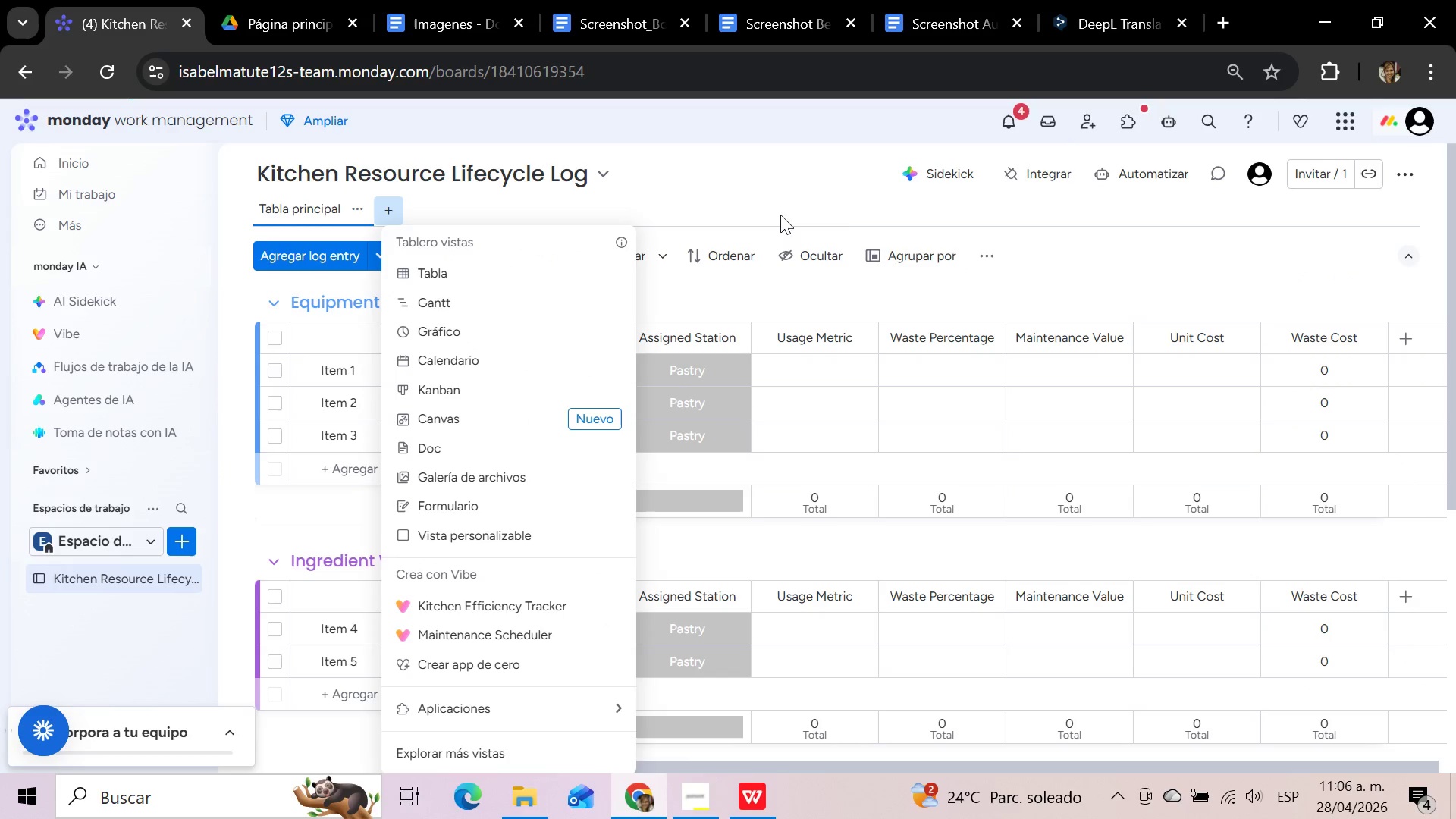 
left_click([843, 197])
 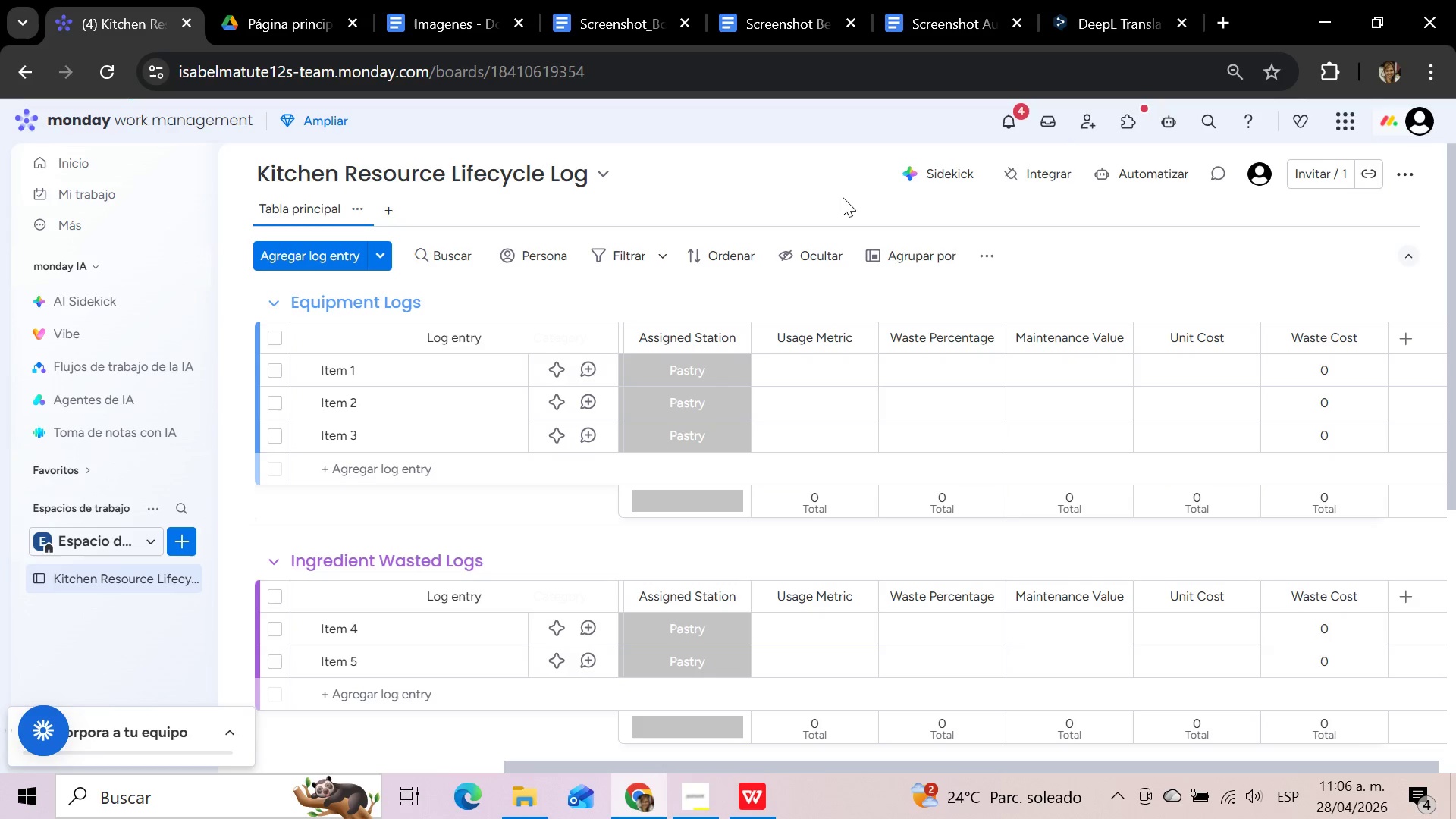 
wait(45.02)
 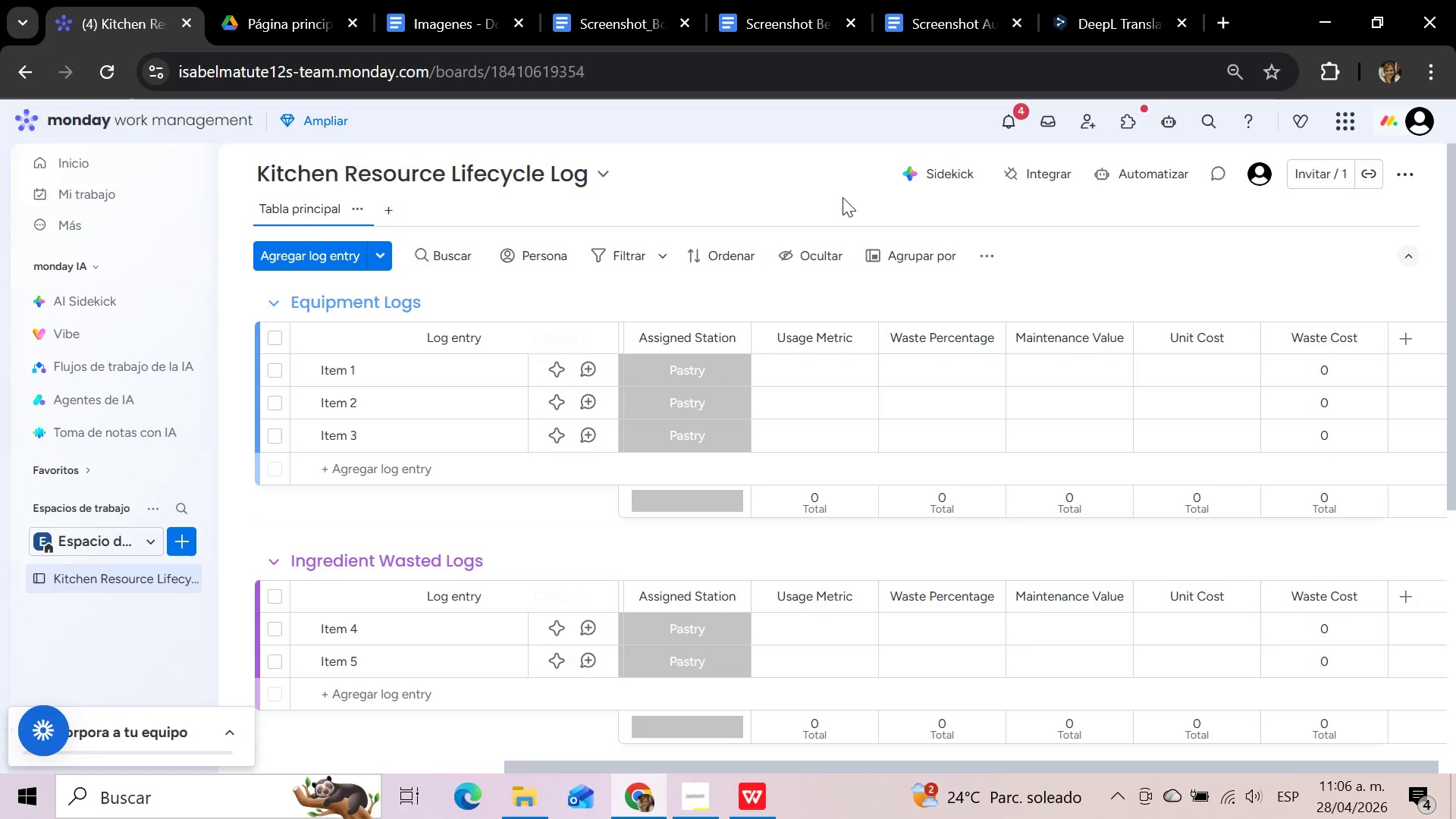 
left_click([689, 802])